 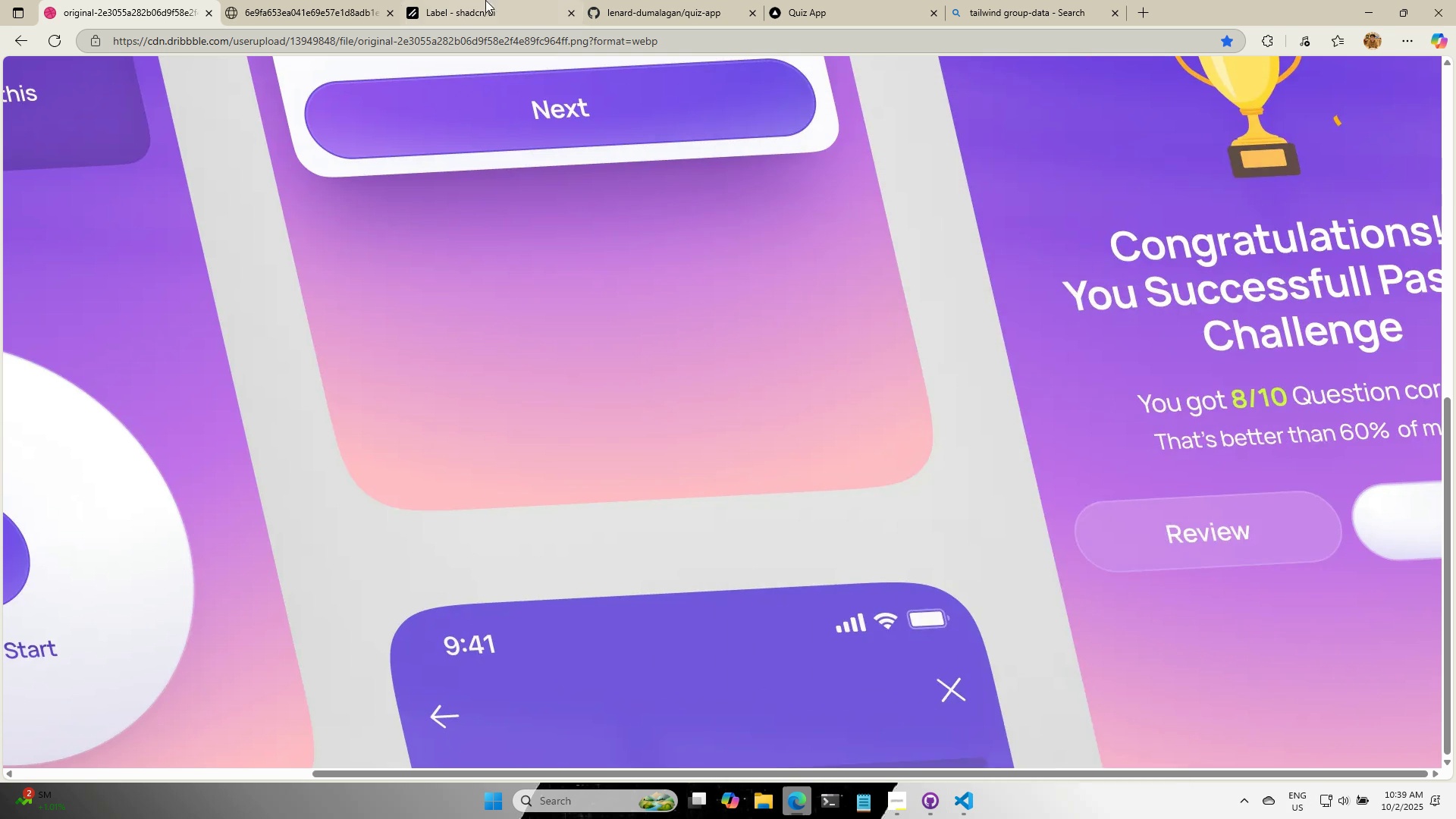 
left_click([234, 0])
 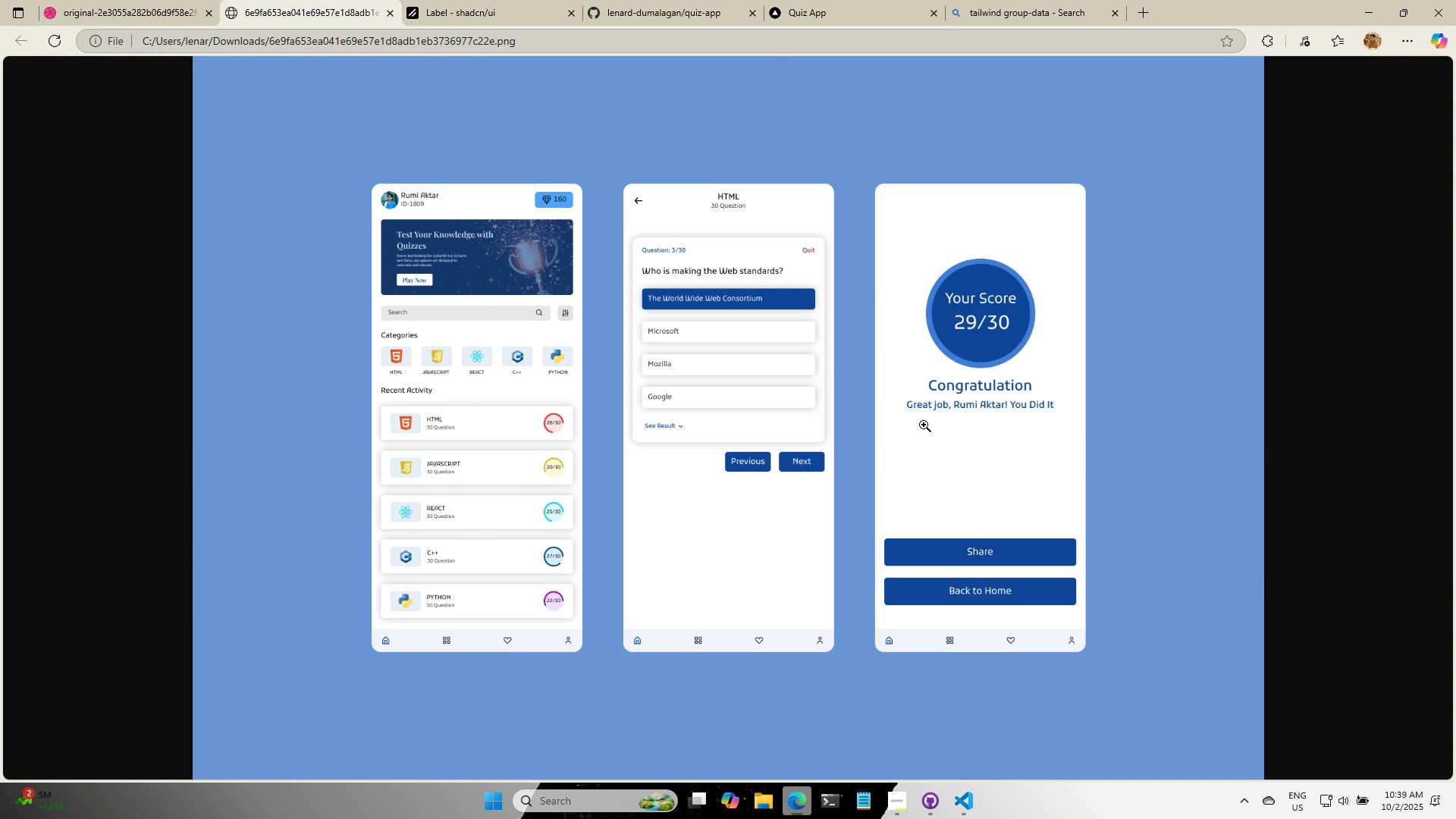 
mouse_move([805, 16])
 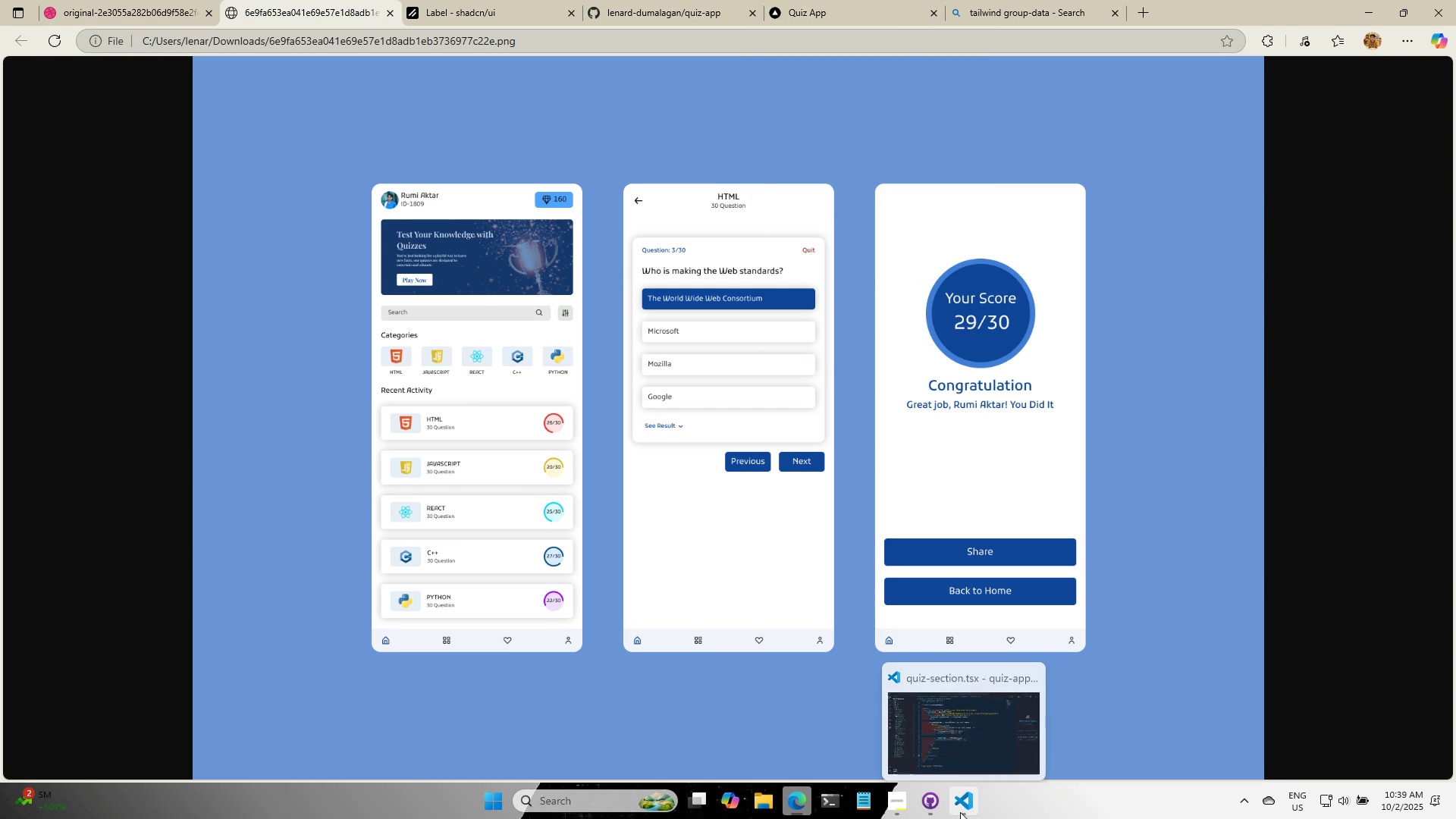 
left_click([960, 812])
 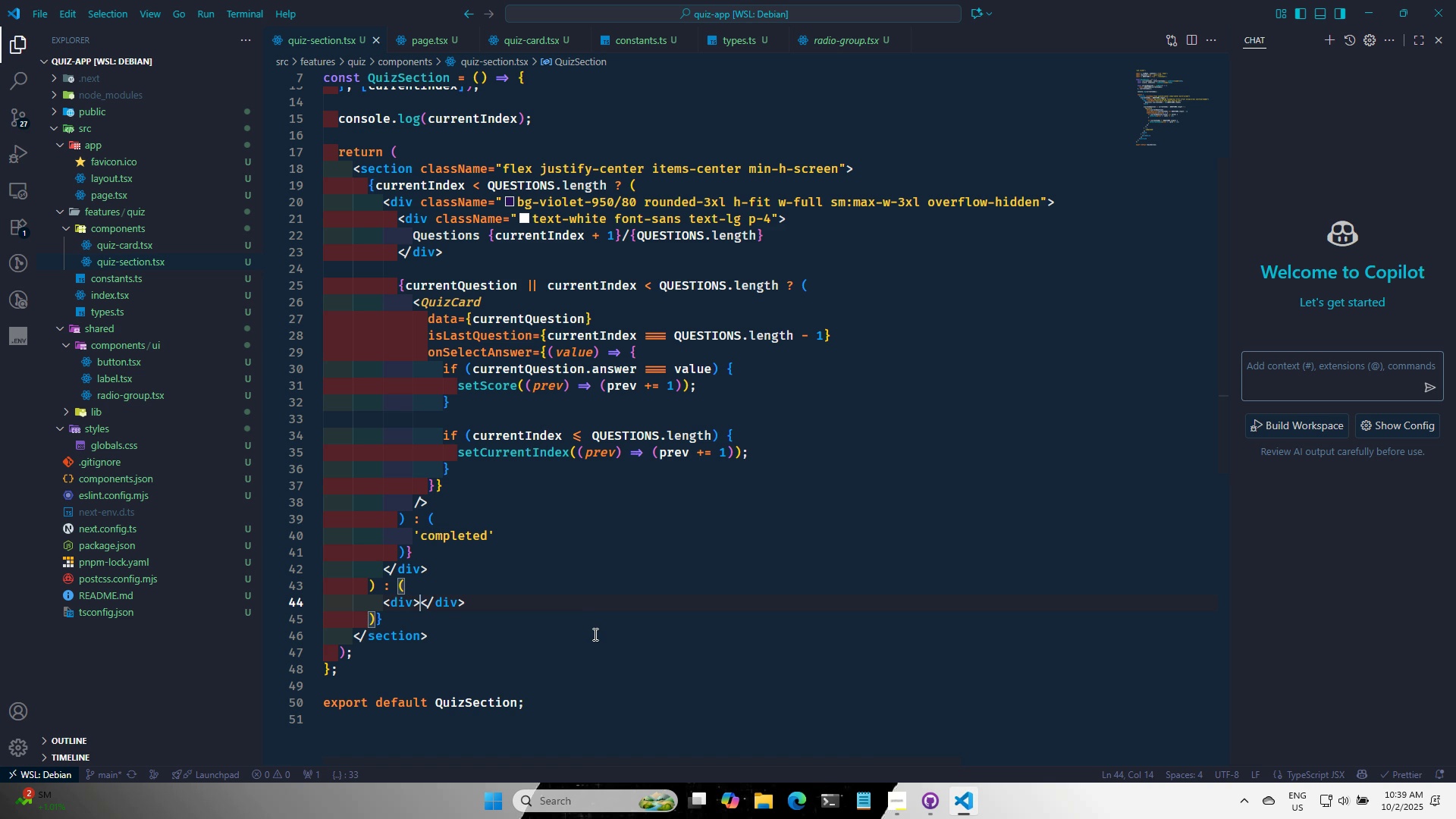 
key(Enter)
 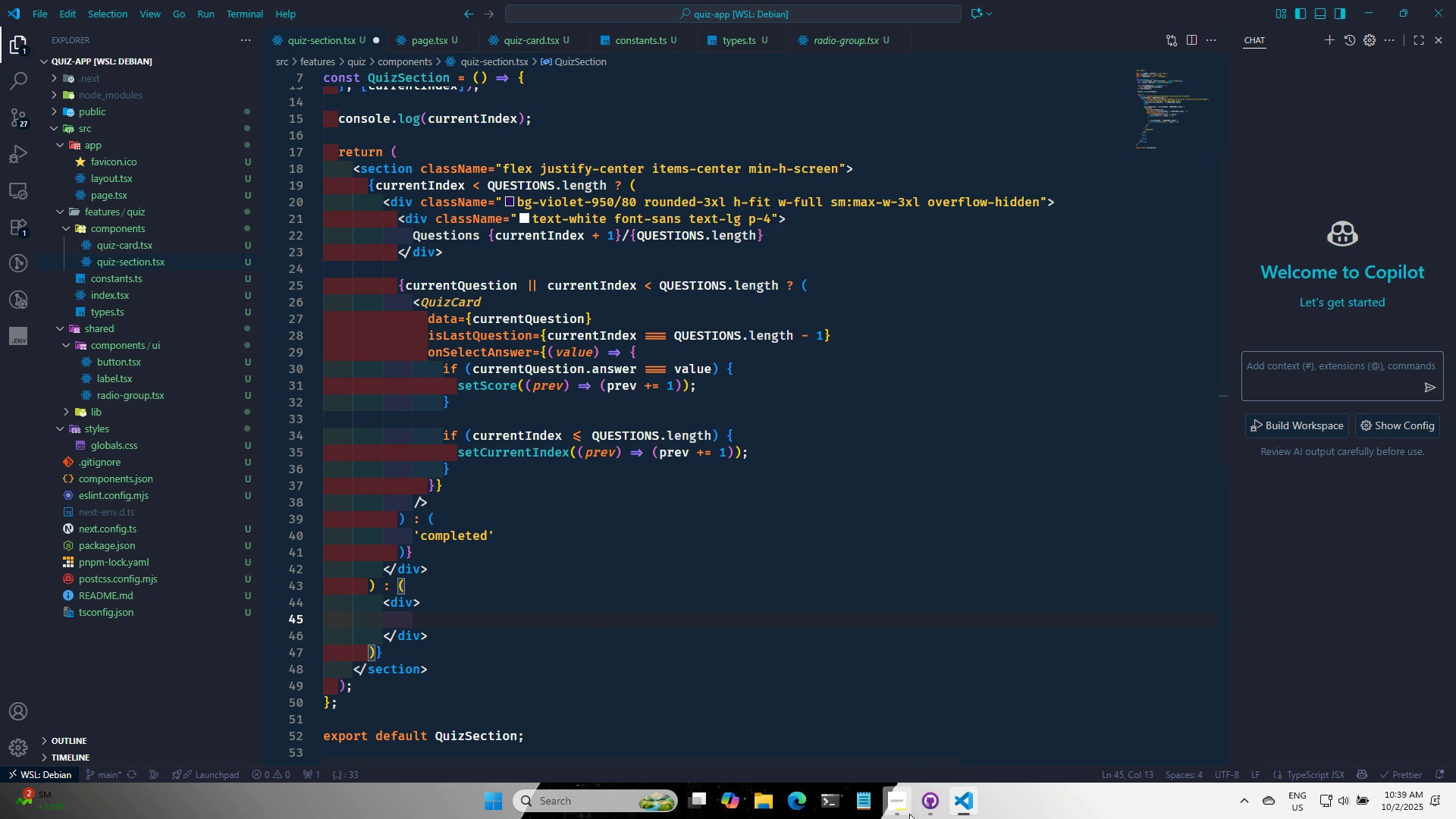 
left_click([866, 808])
 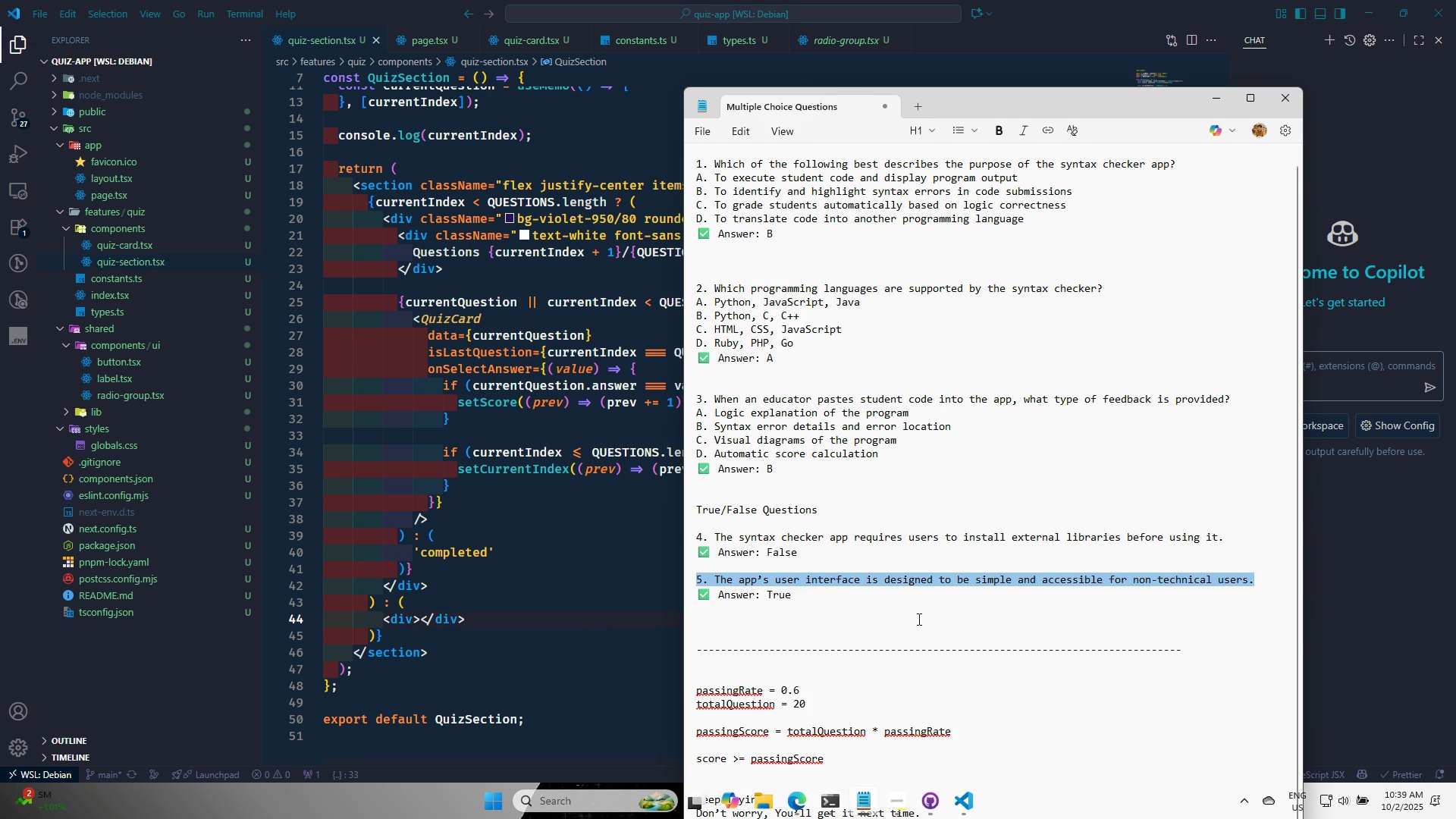 
scroll: coordinate [908, 630], scroll_direction: down, amount: 3.0